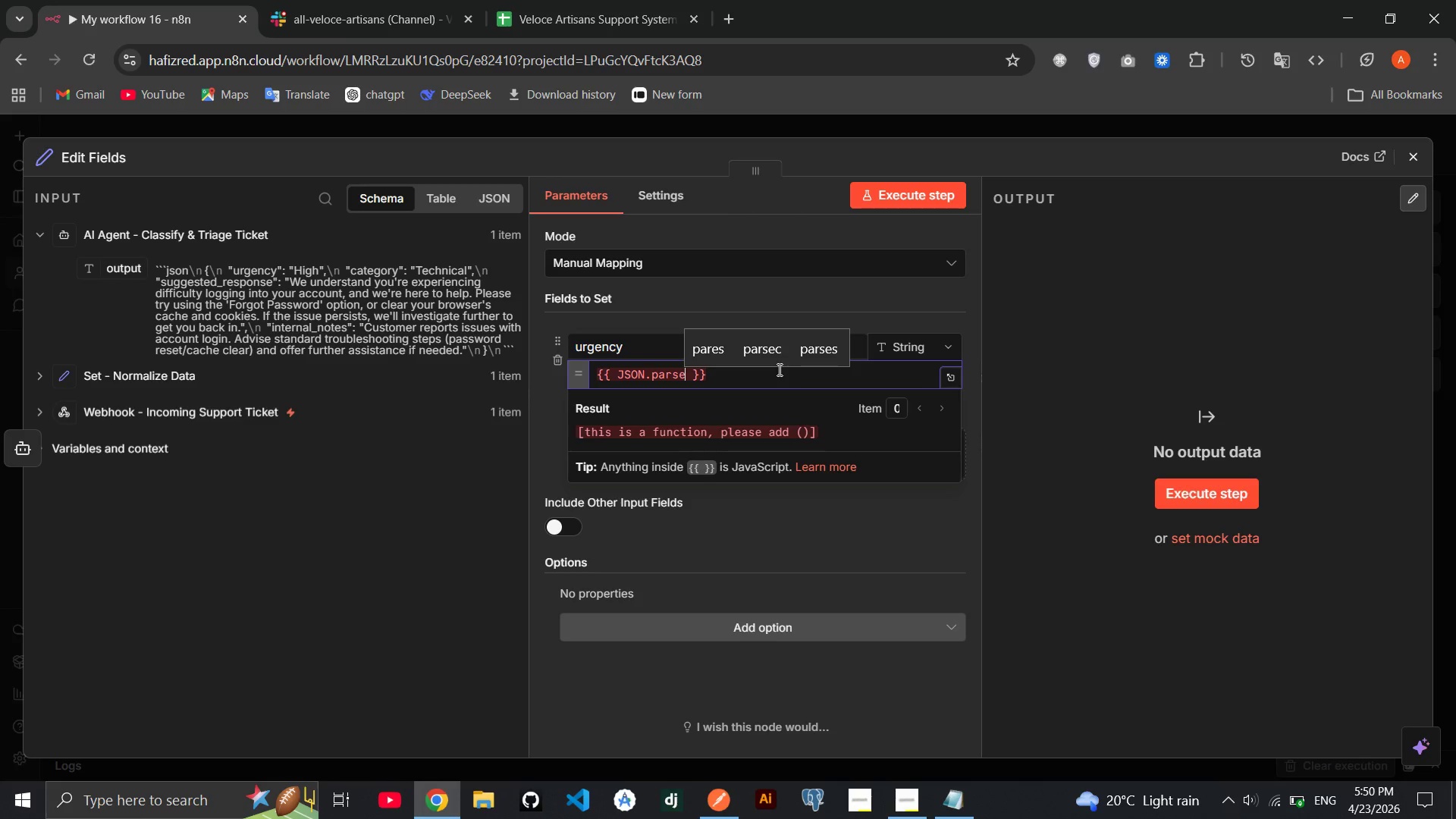 
hold_key(key=O, duration=0.34)
 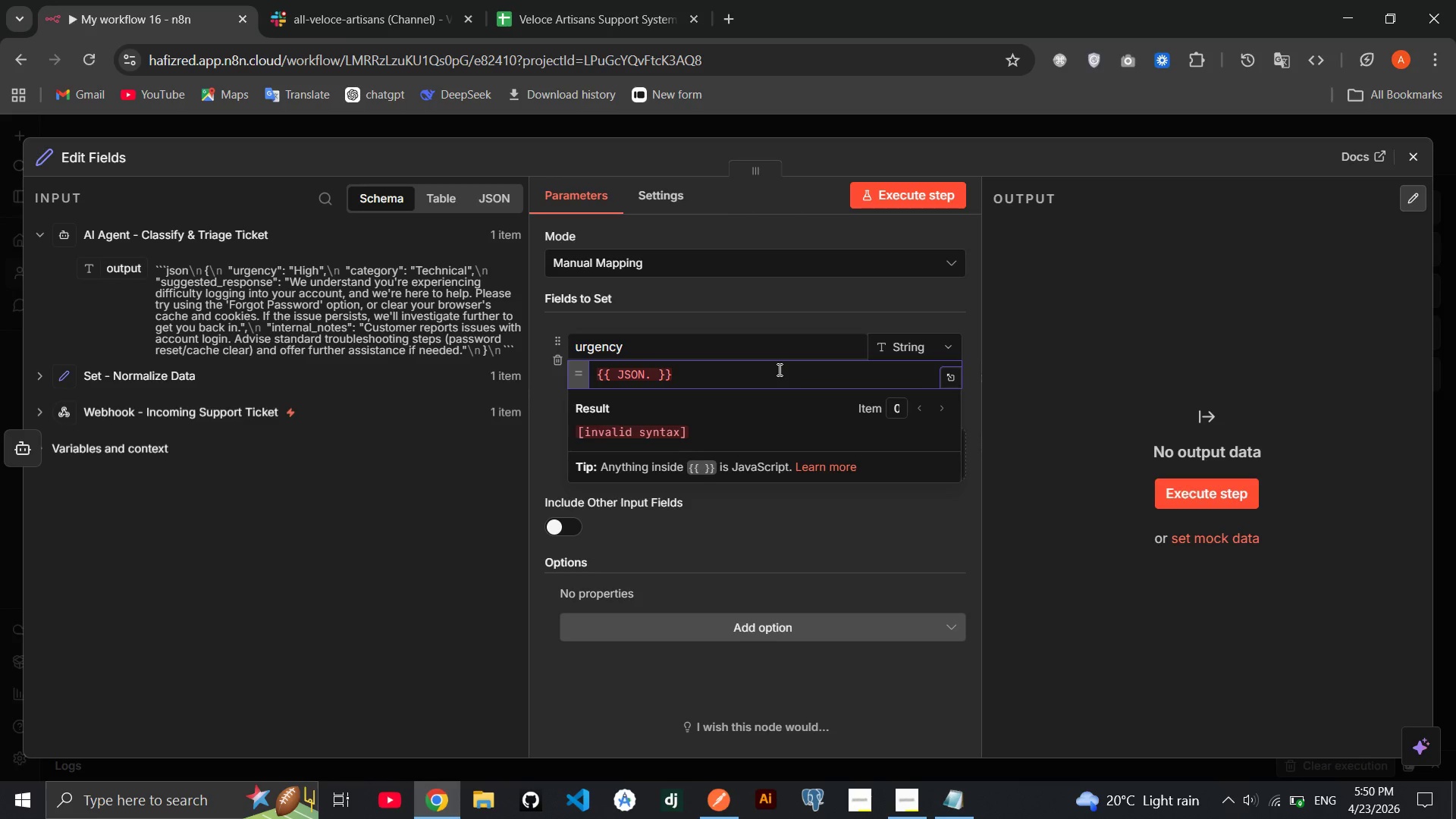 
hold_key(key=S, duration=0.33)
 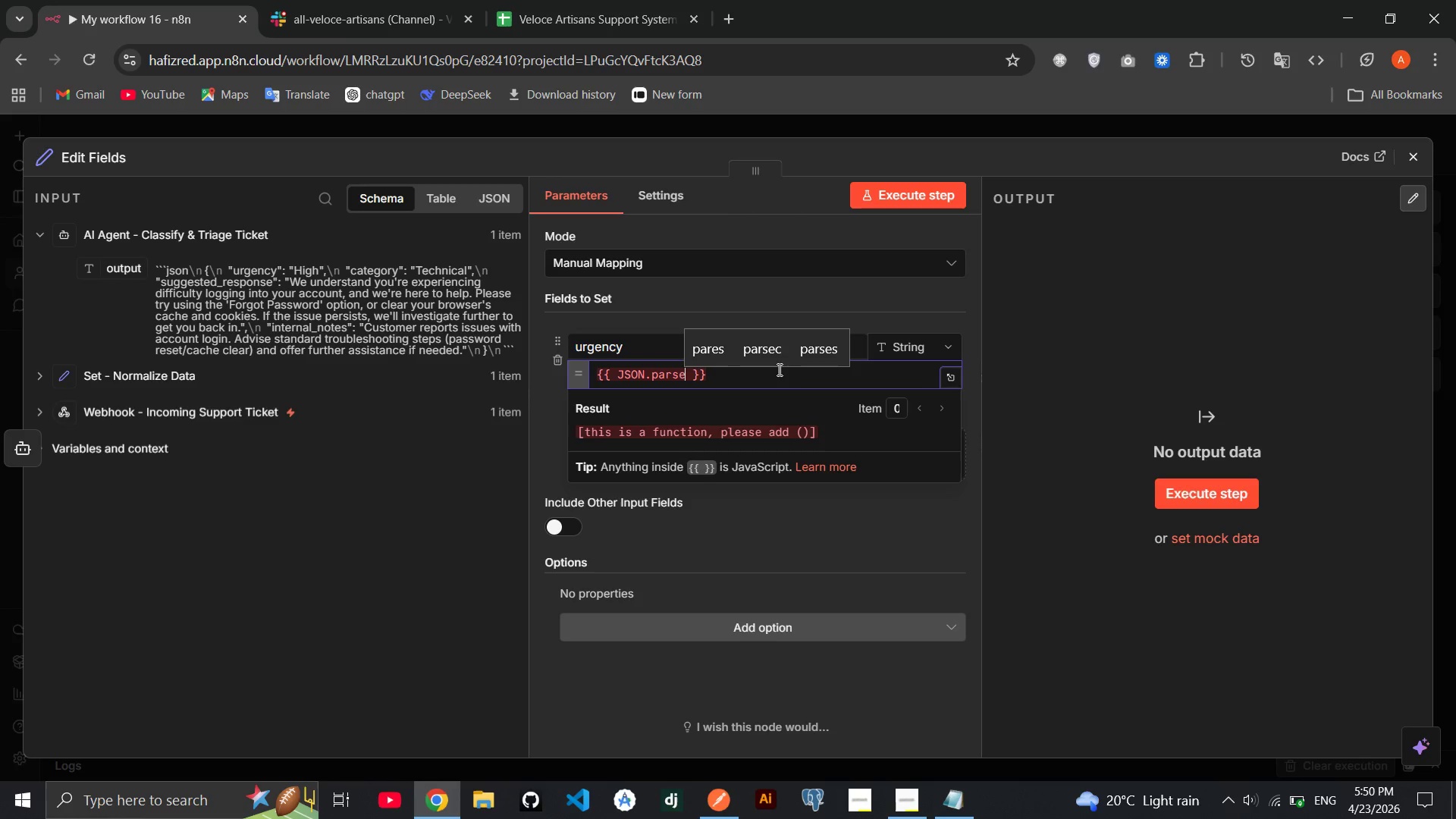 
type(($)
key(Backspace)
 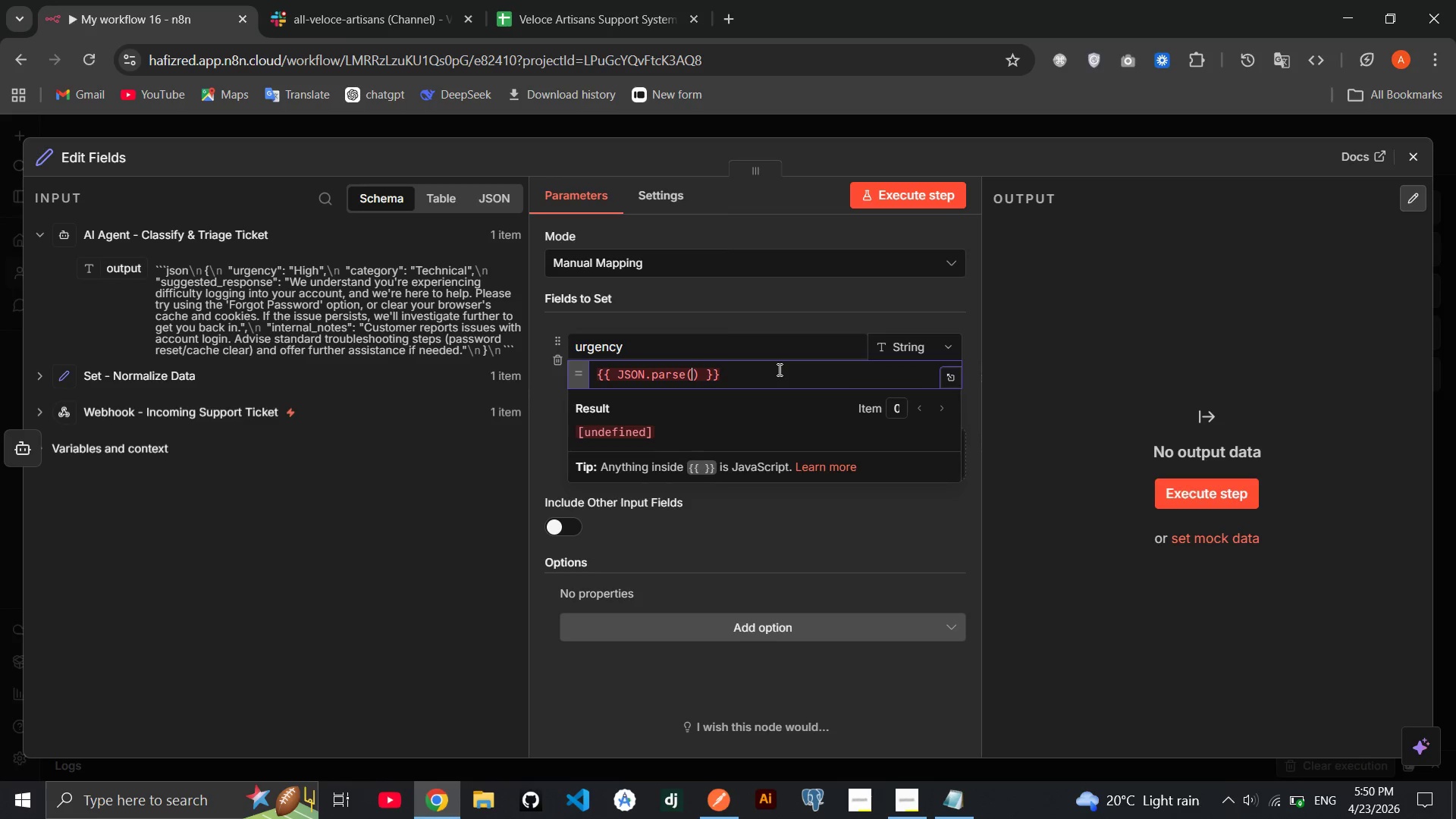 
key(Shift+4)
 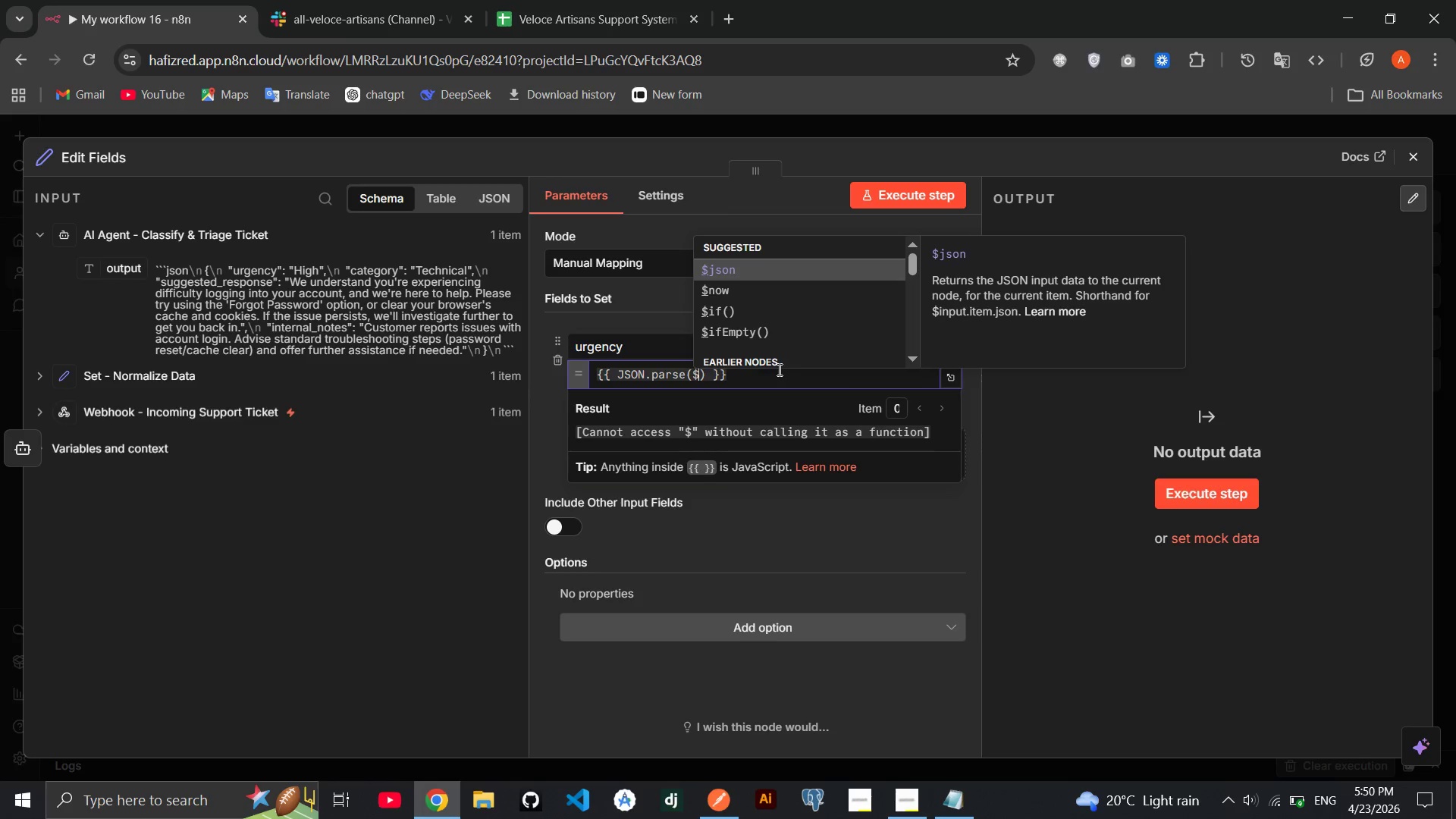 
key(Enter)
 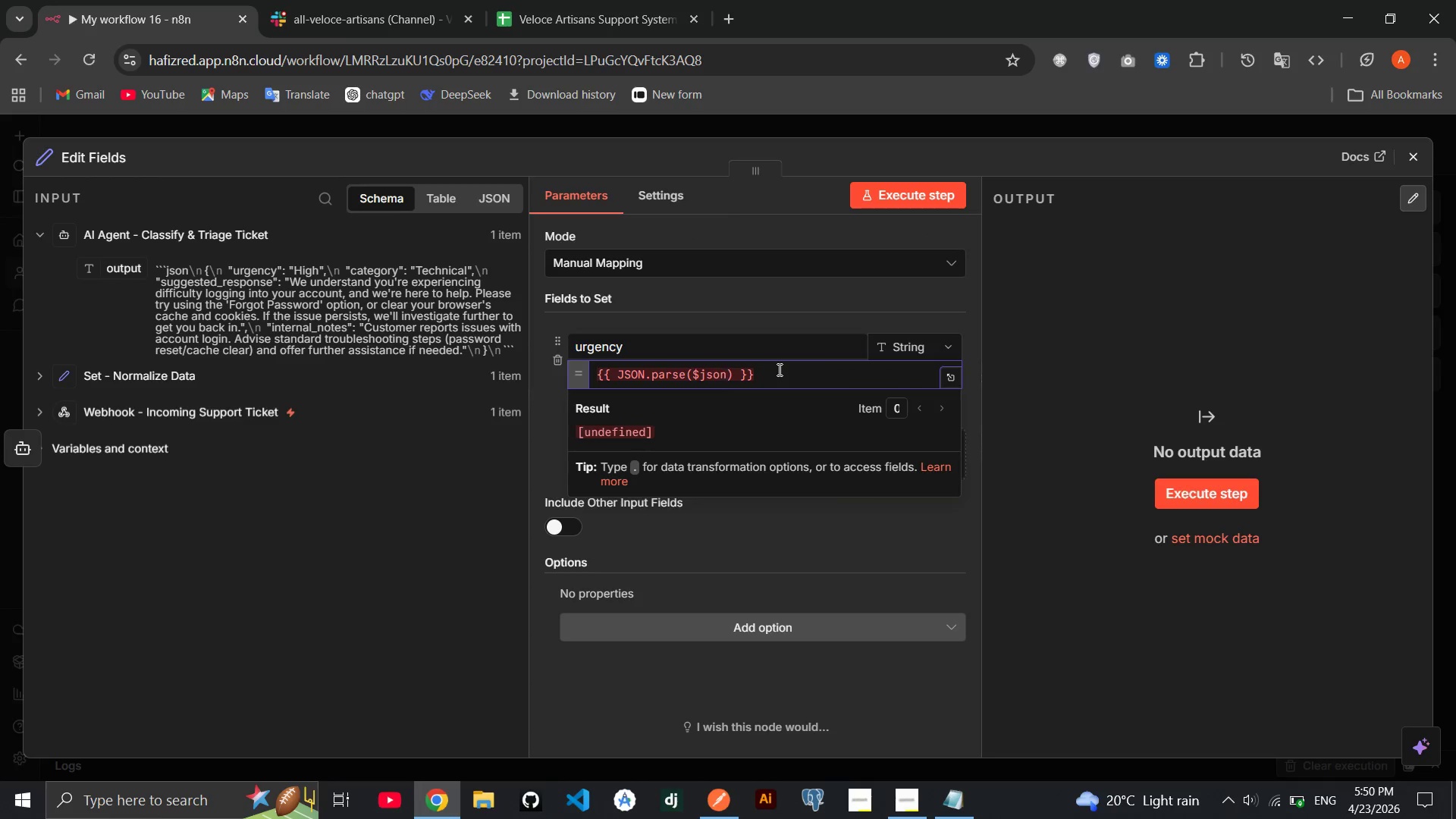 
type(.ut)
 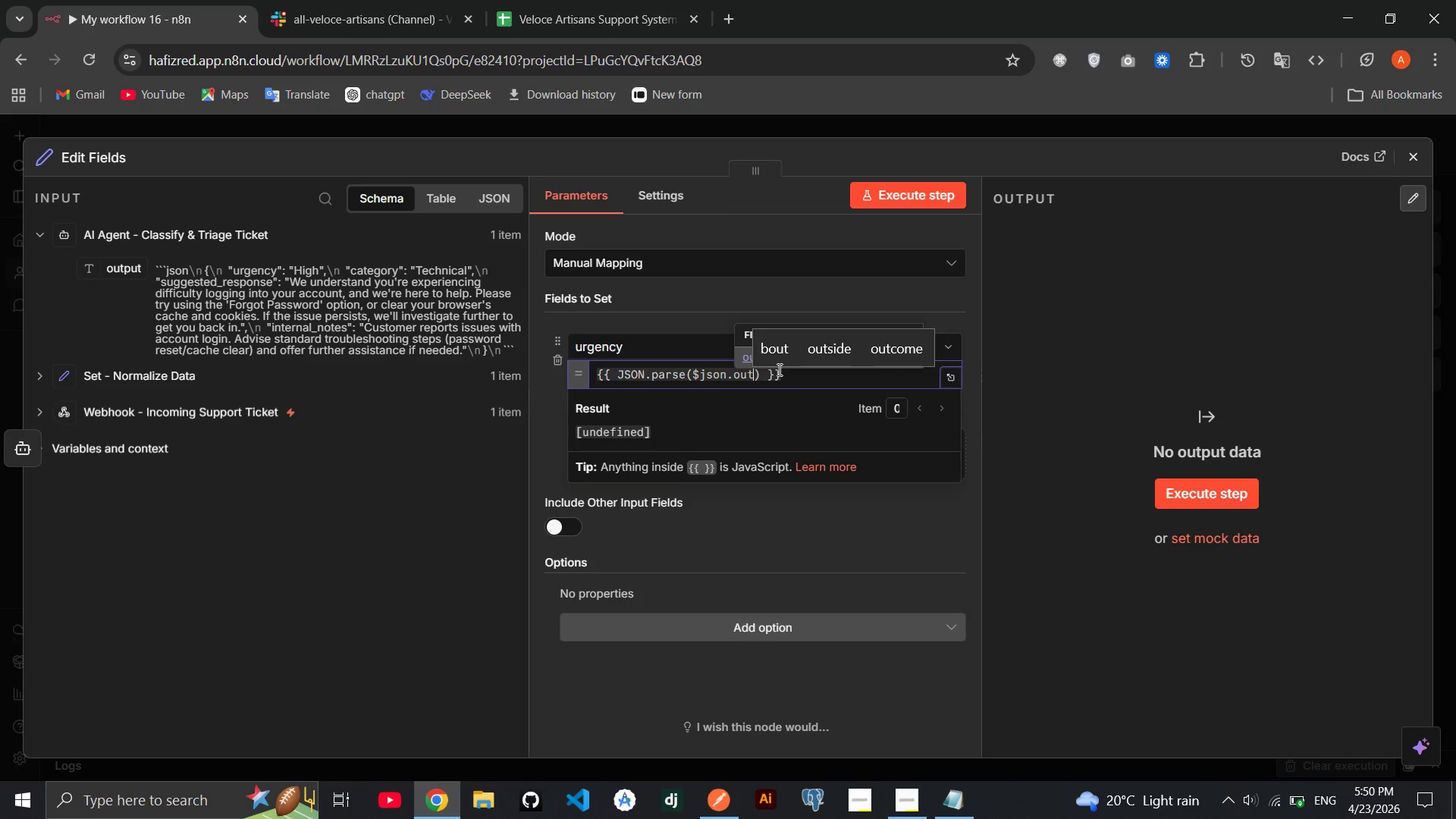 
hold_key(key=O, duration=0.44)
 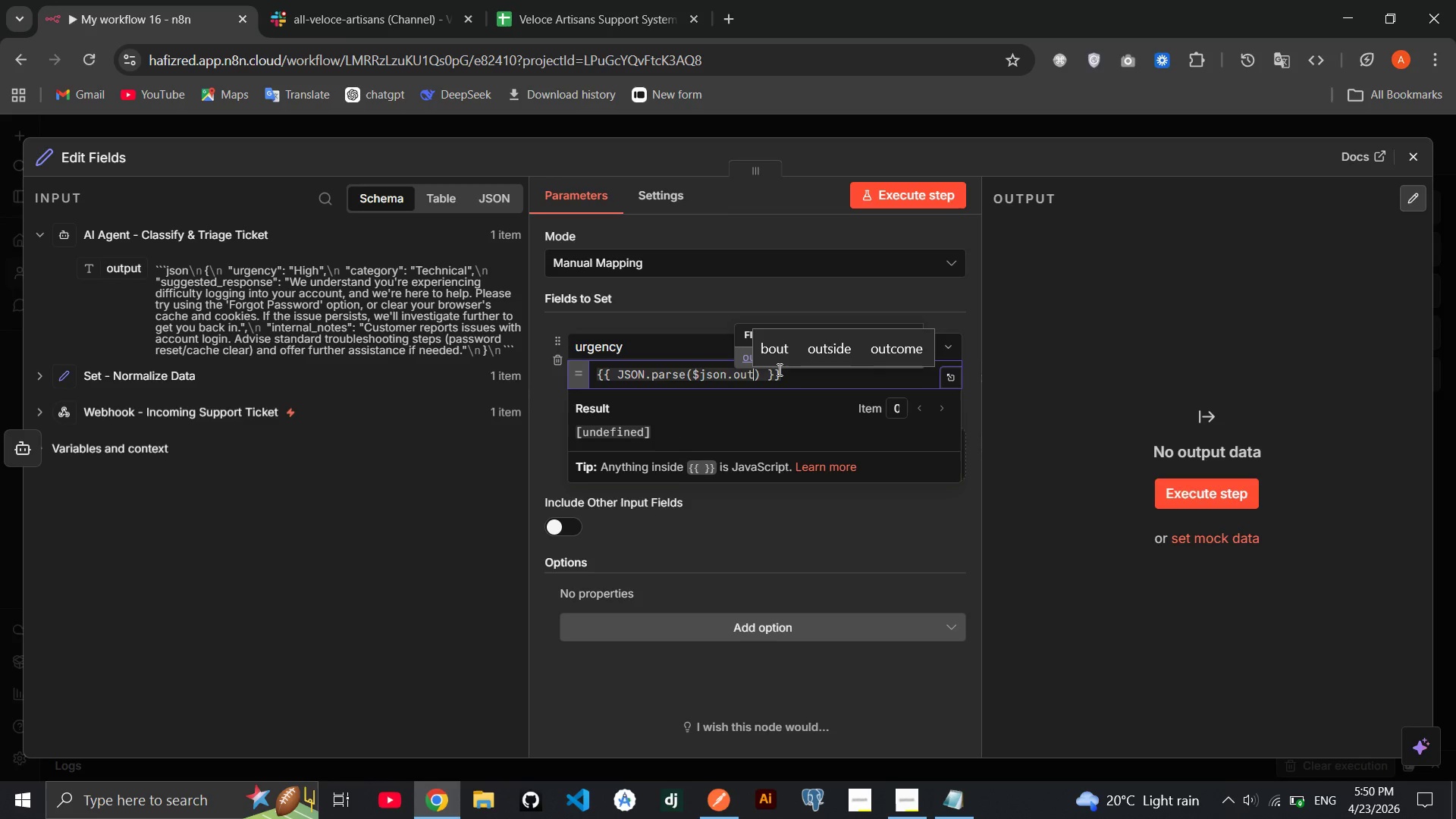 
key(Enter)
 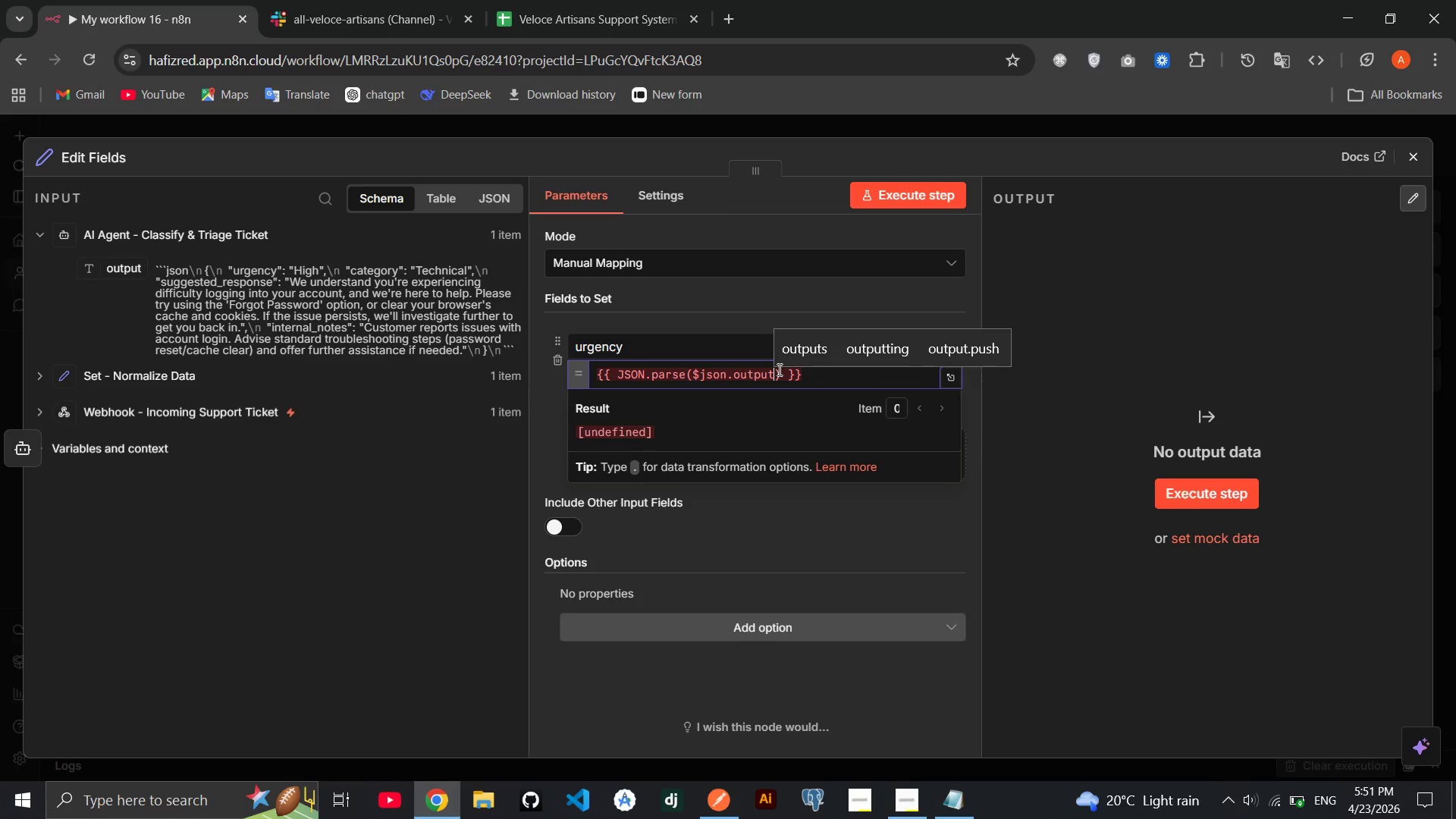 
key(ArrowRight)
 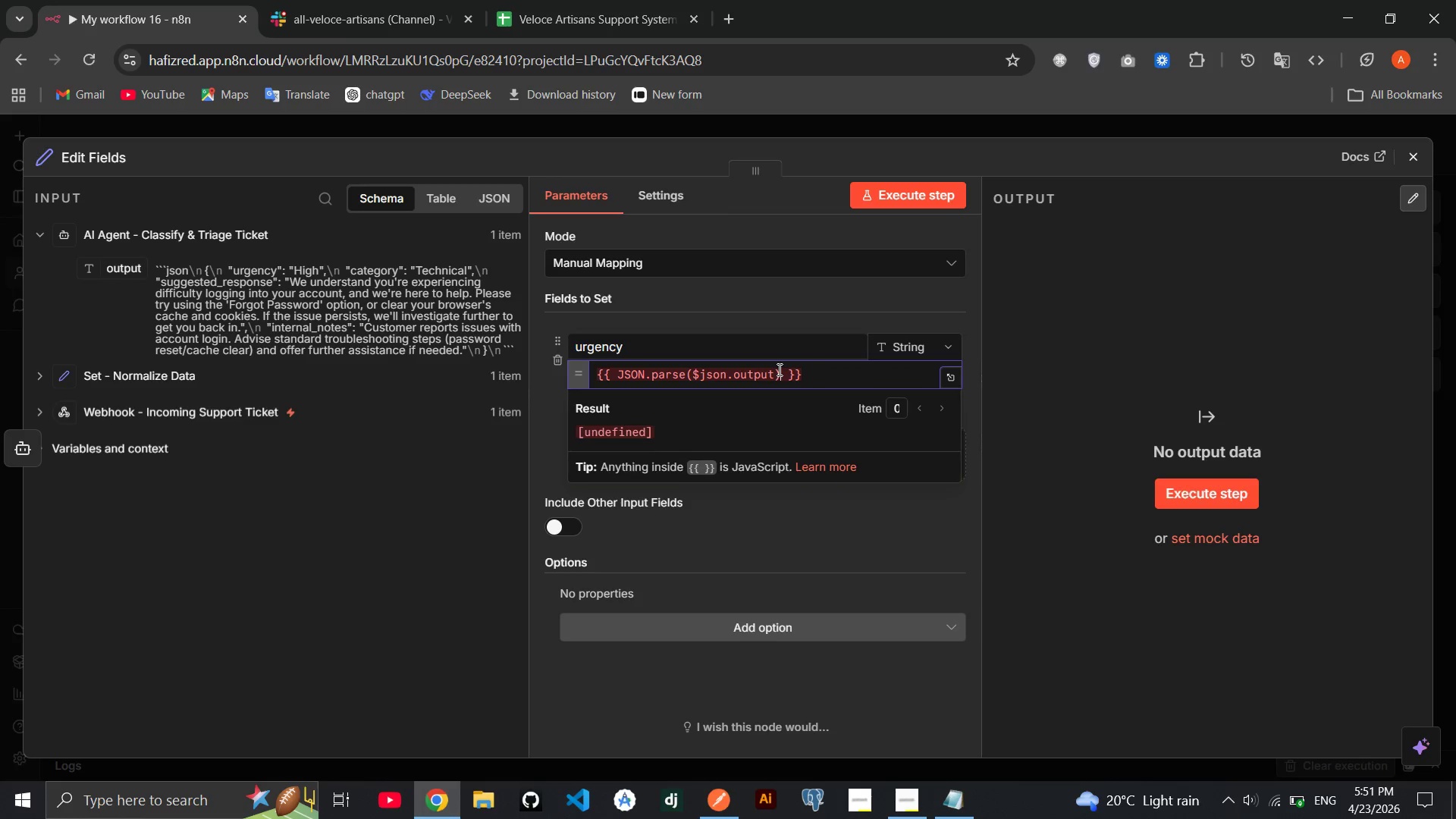 
type(.urgency)
 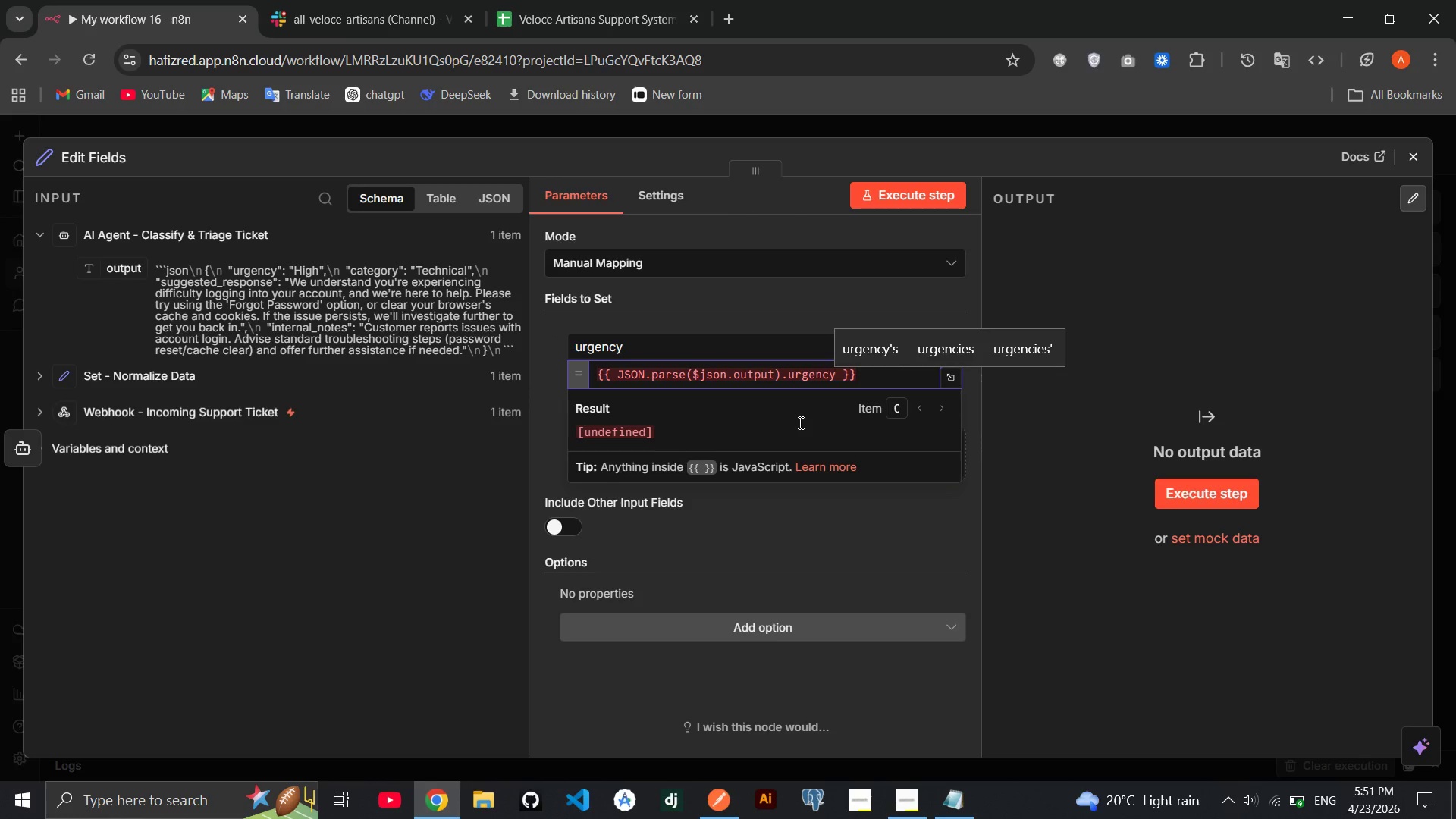 
wait(12.53)
 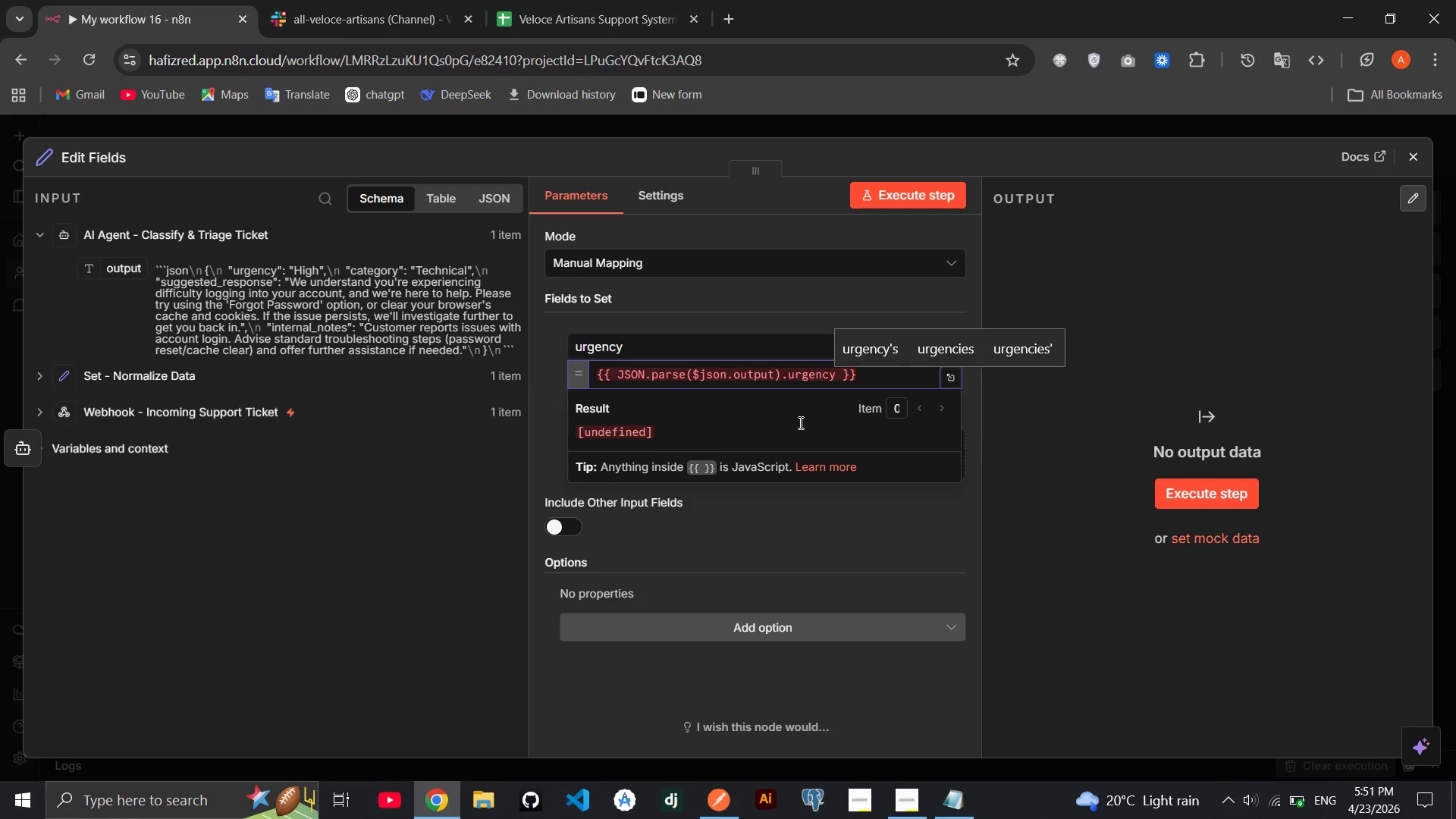 
left_click([796, 378])
 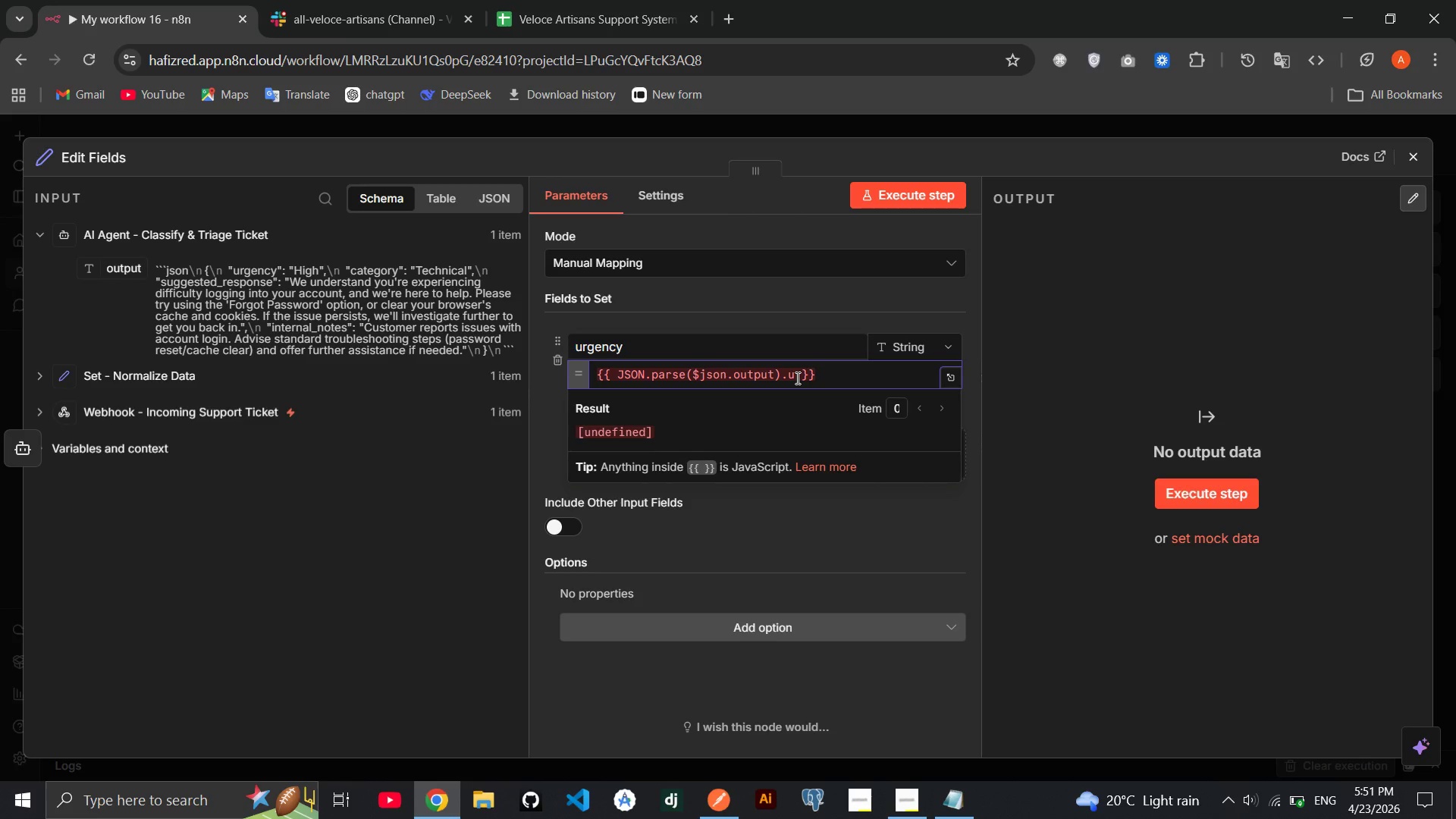 
type(rgency)
 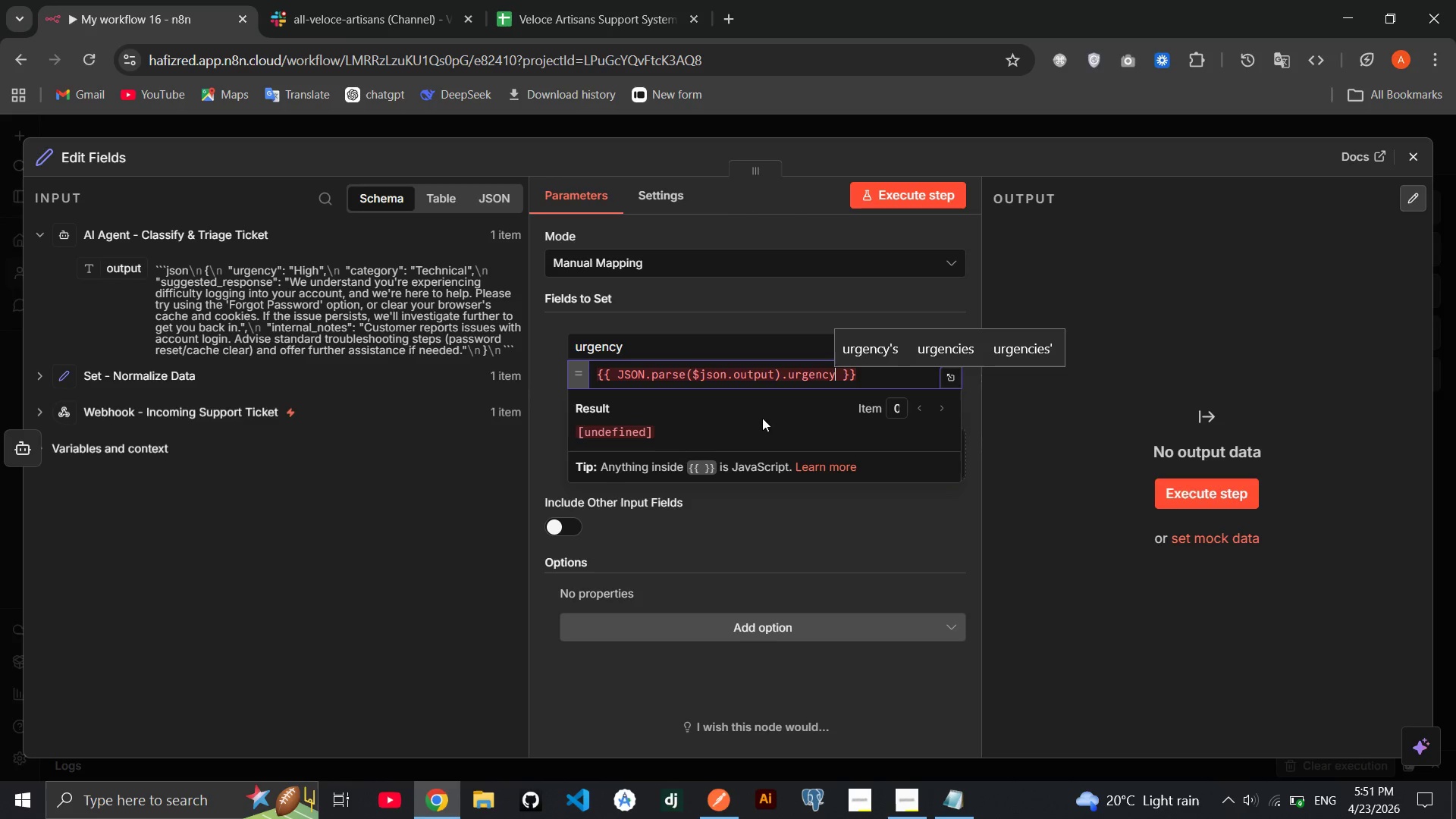 
wait(24.76)
 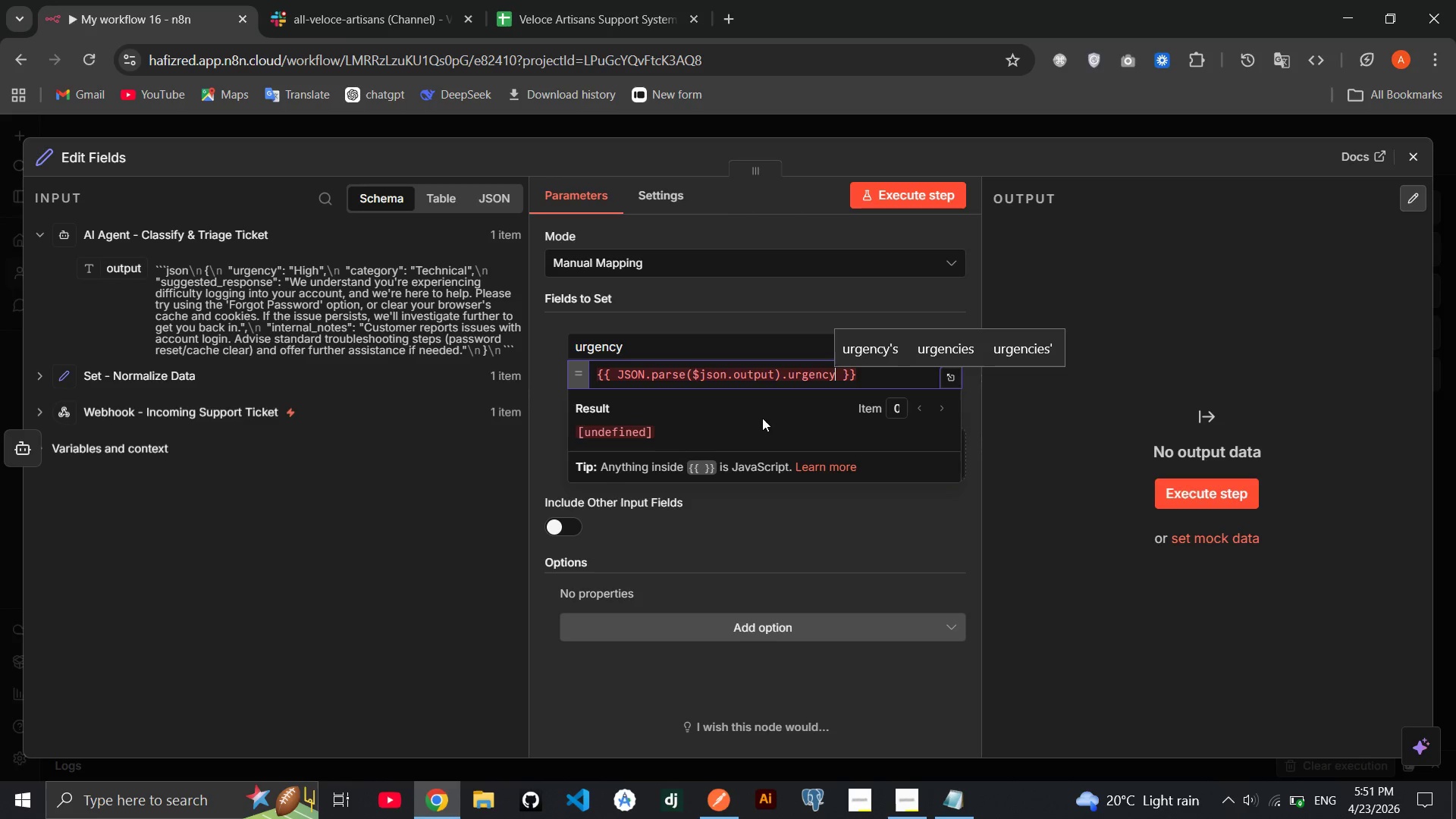 
double_click([634, 370])
 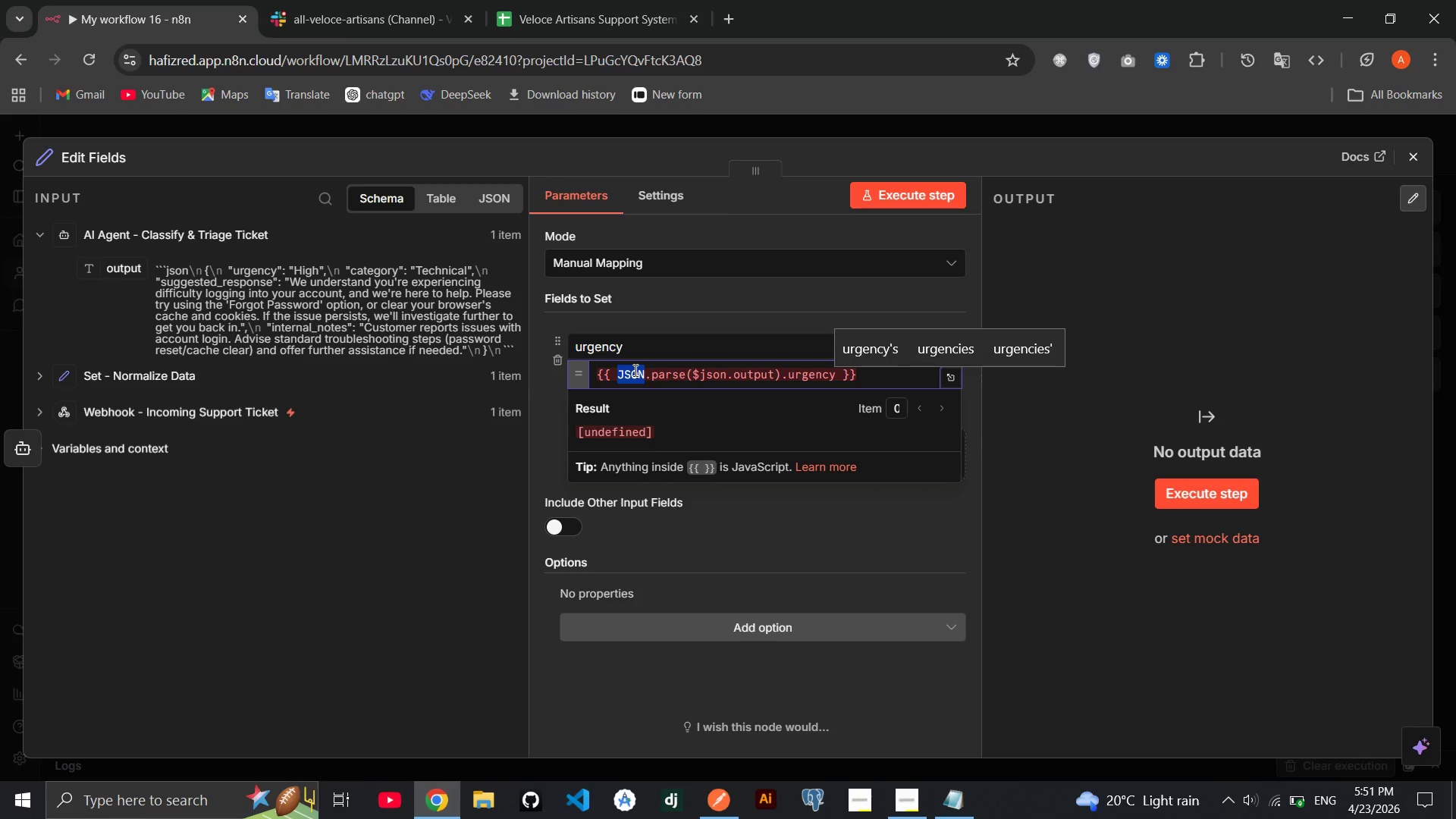 
type(jsn)
key(Backspace)
key(Backspace)
key(Backspace)
key(Backspace)
type(Jsn)
 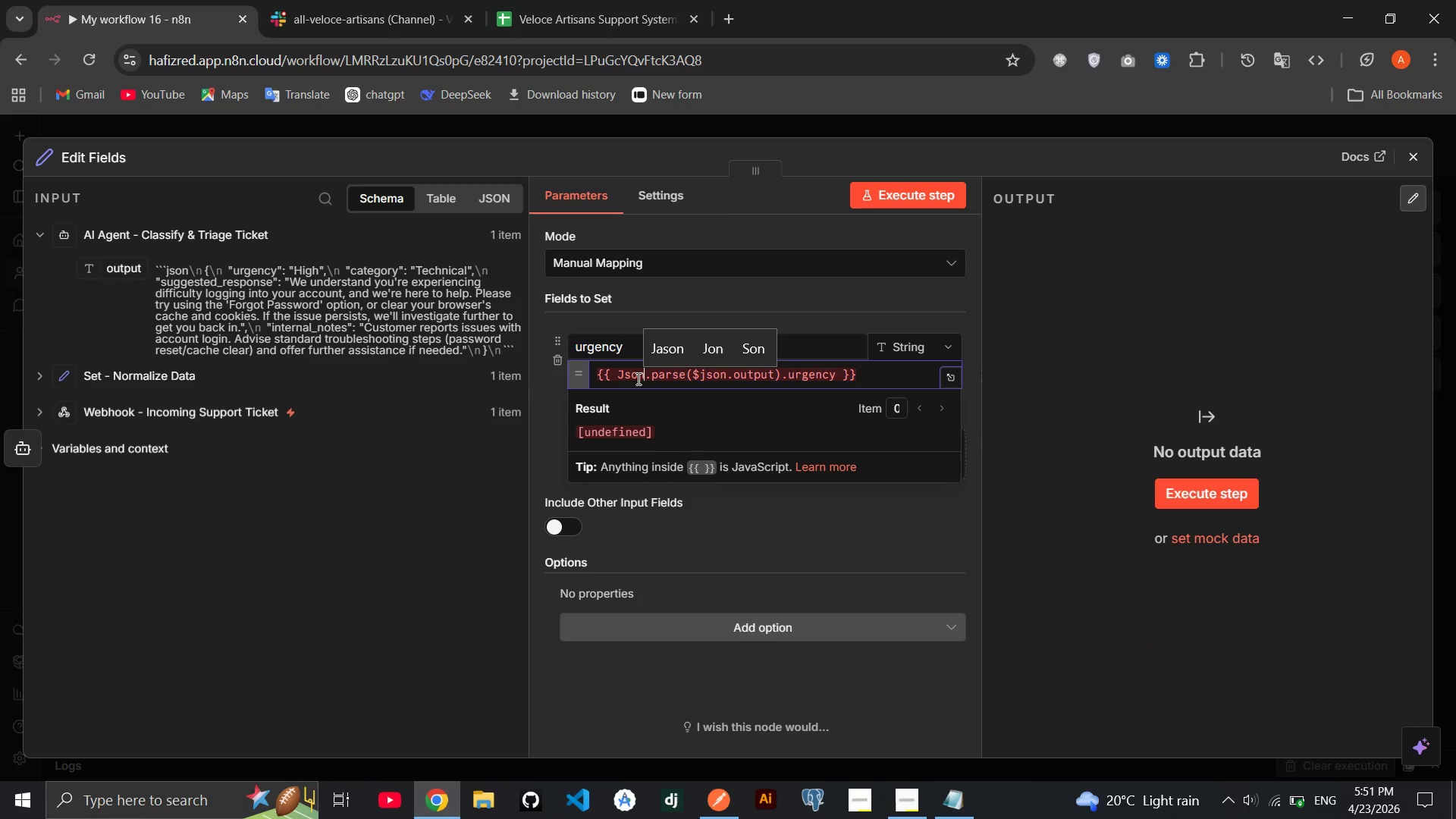 
hold_key(key=O, duration=0.31)
 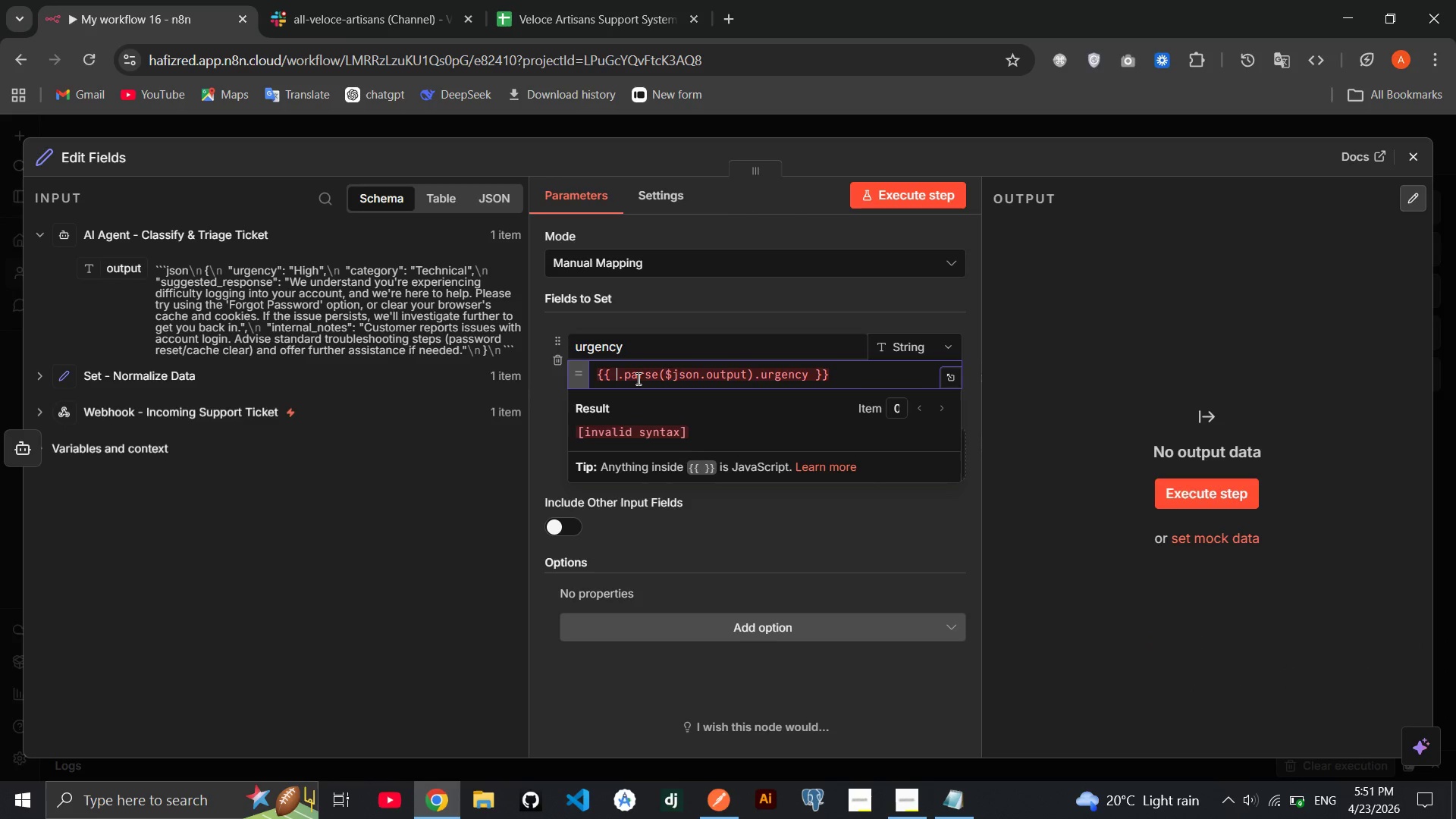 
hold_key(key=O, duration=0.34)
 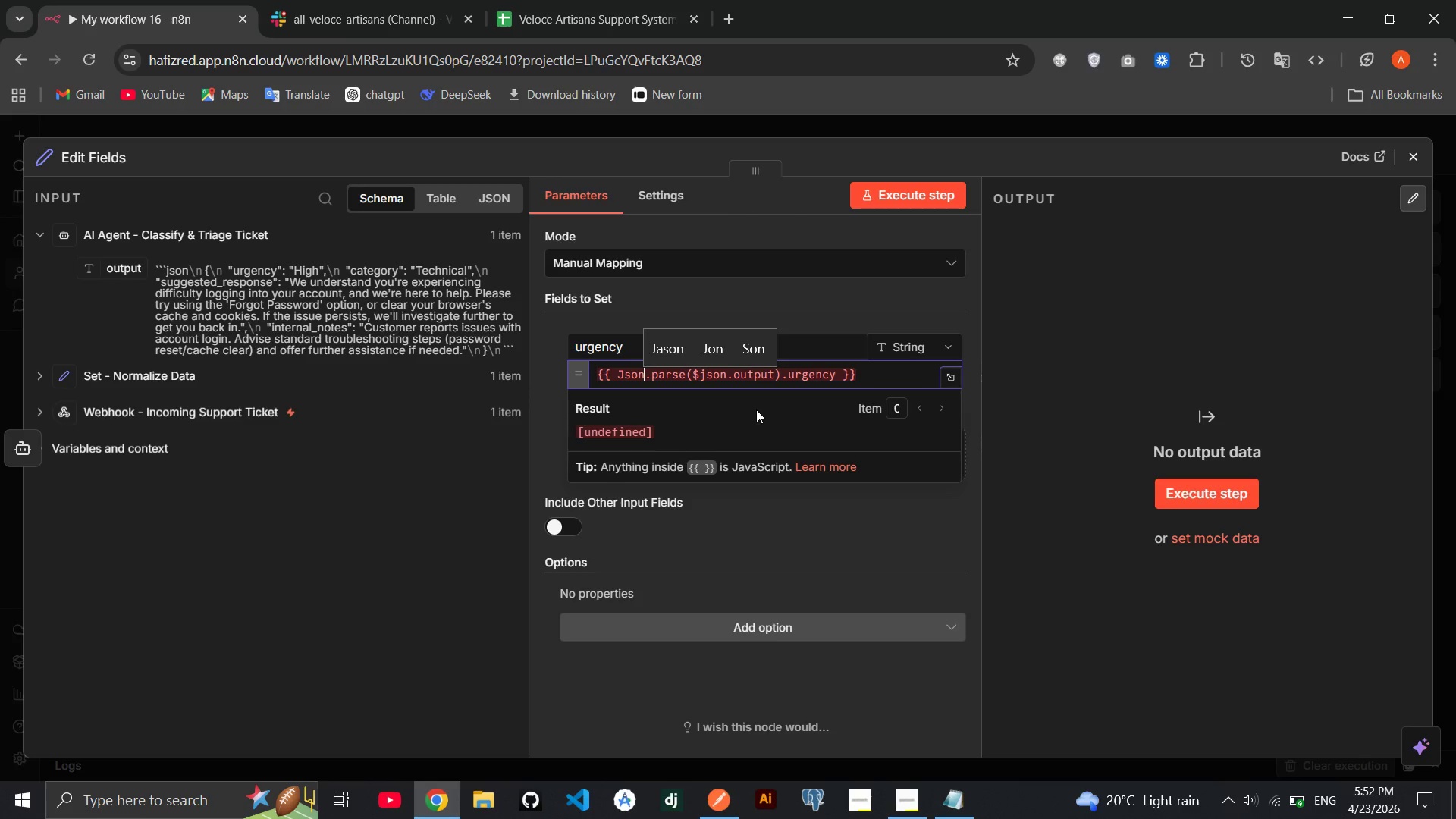 
wait(17.19)
 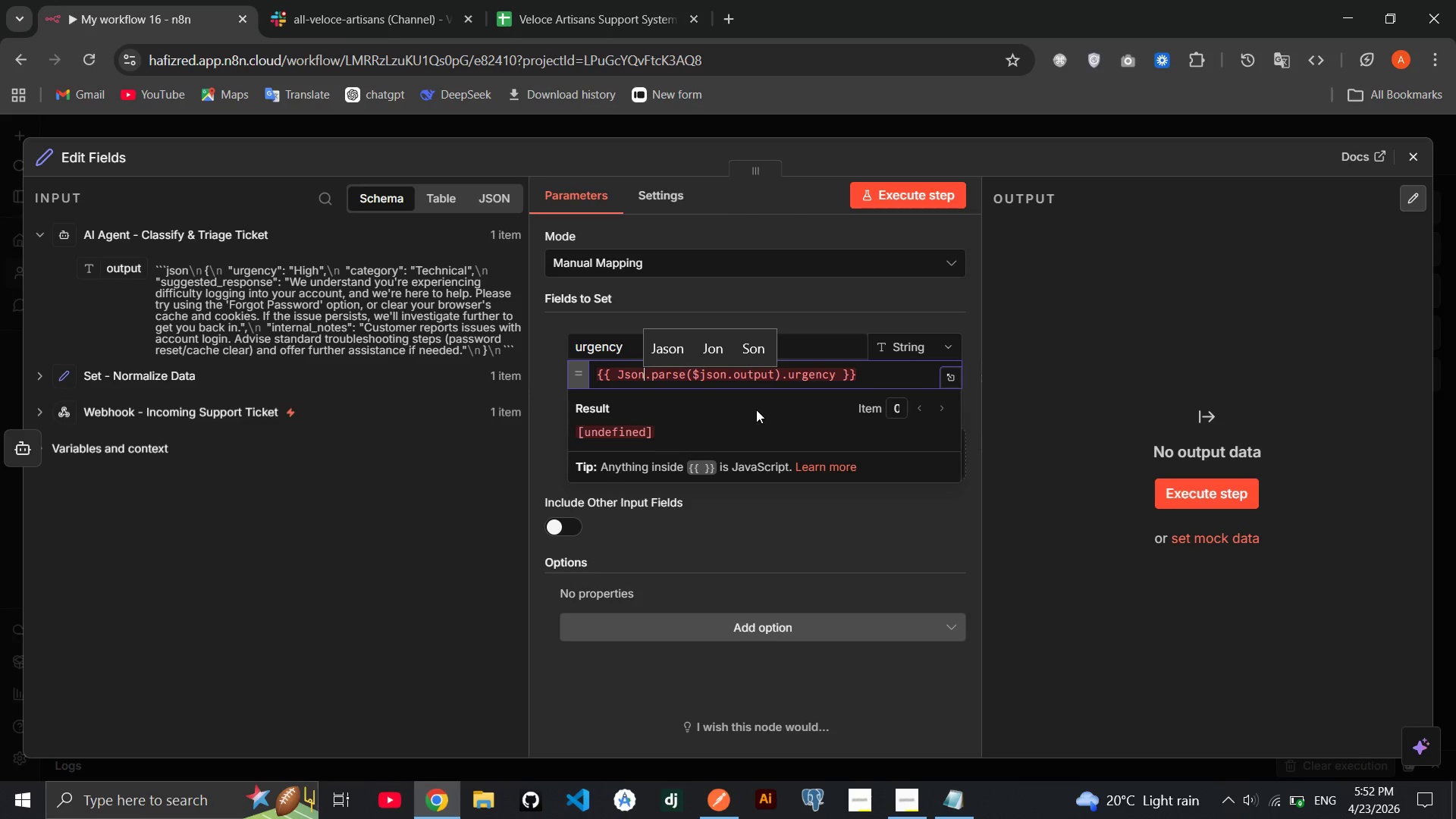 
left_click([750, 530])
 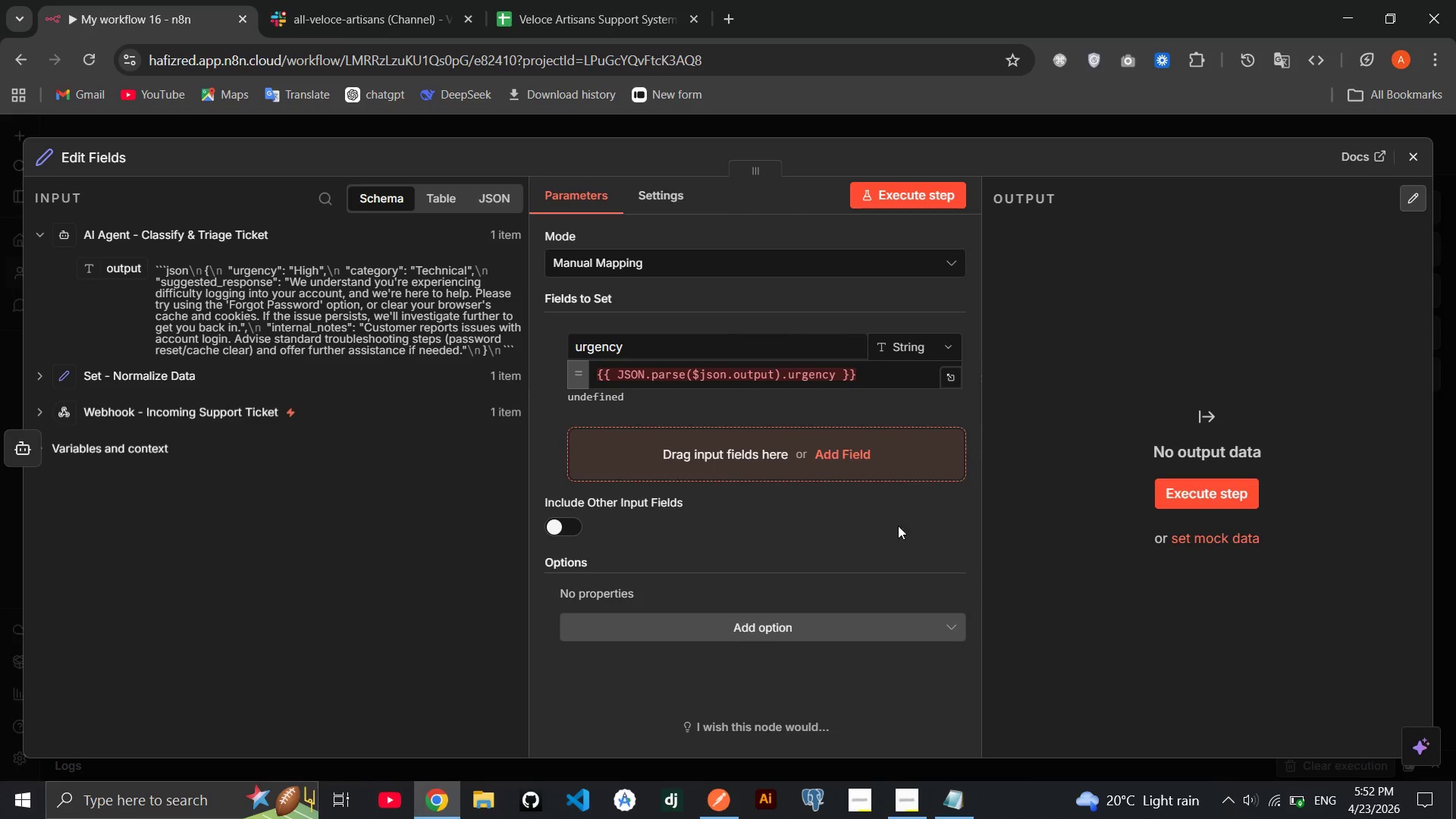 
wait(5.2)
 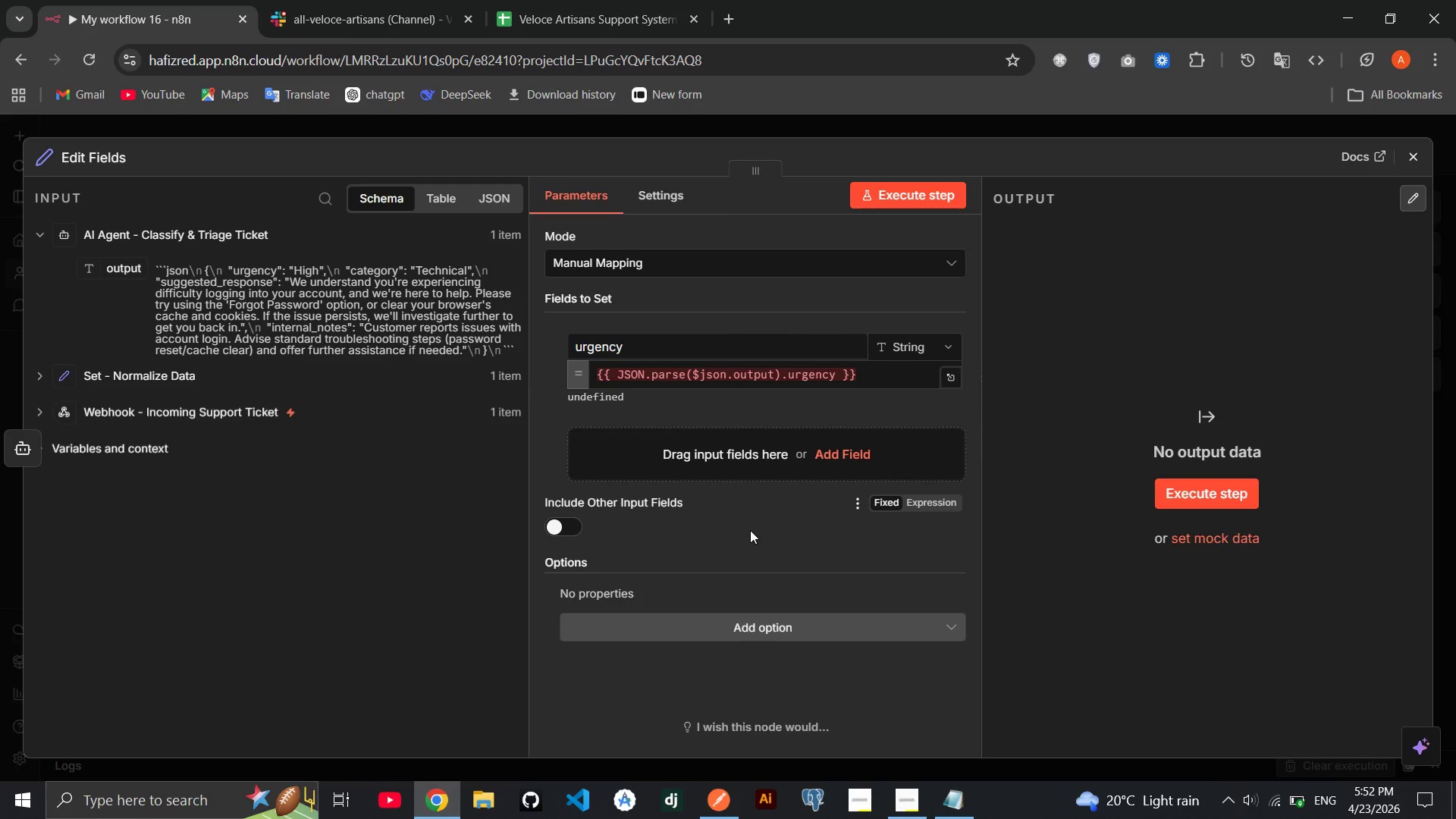 
left_click([917, 791])